 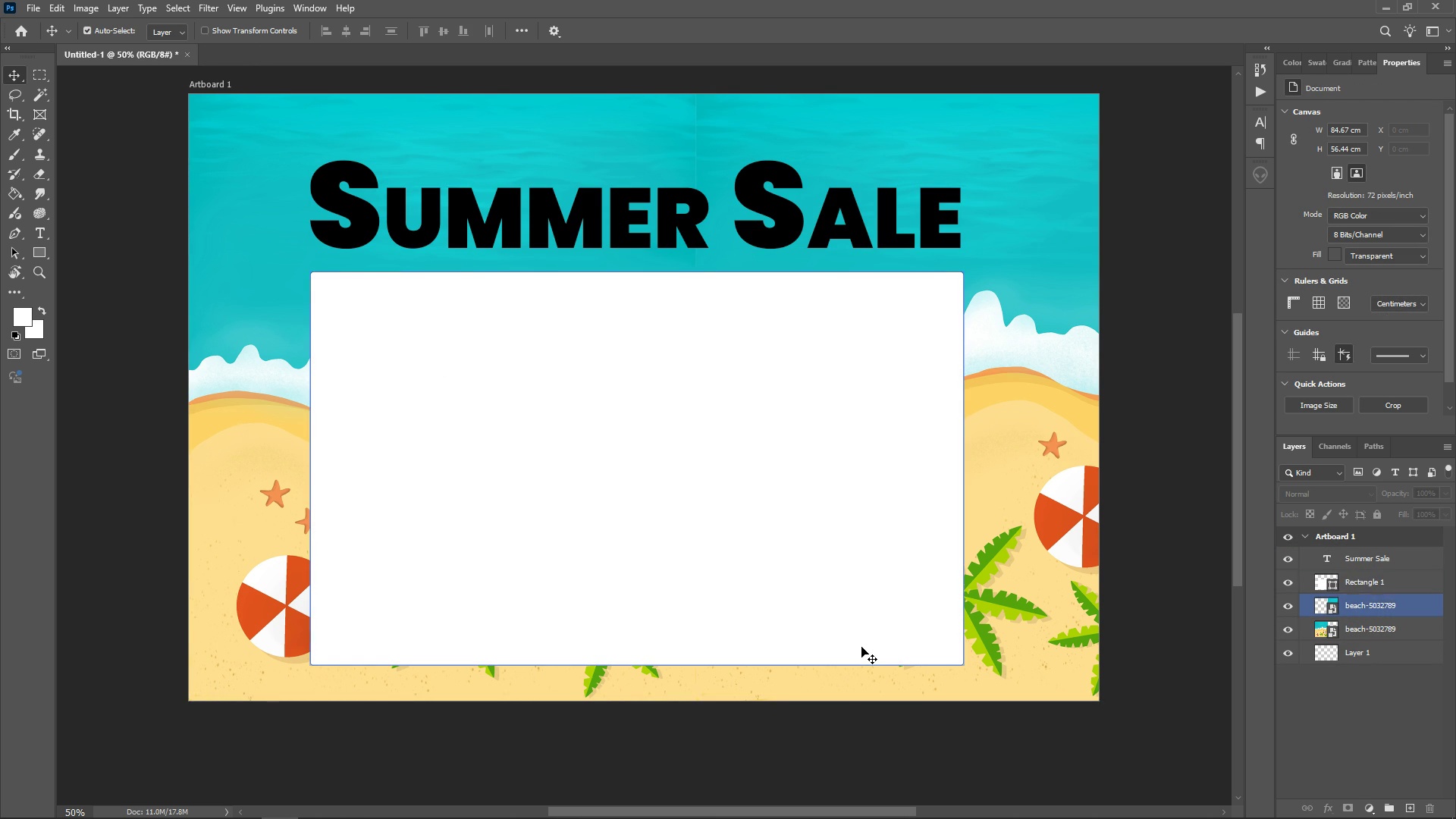 
left_click([741, 511])
 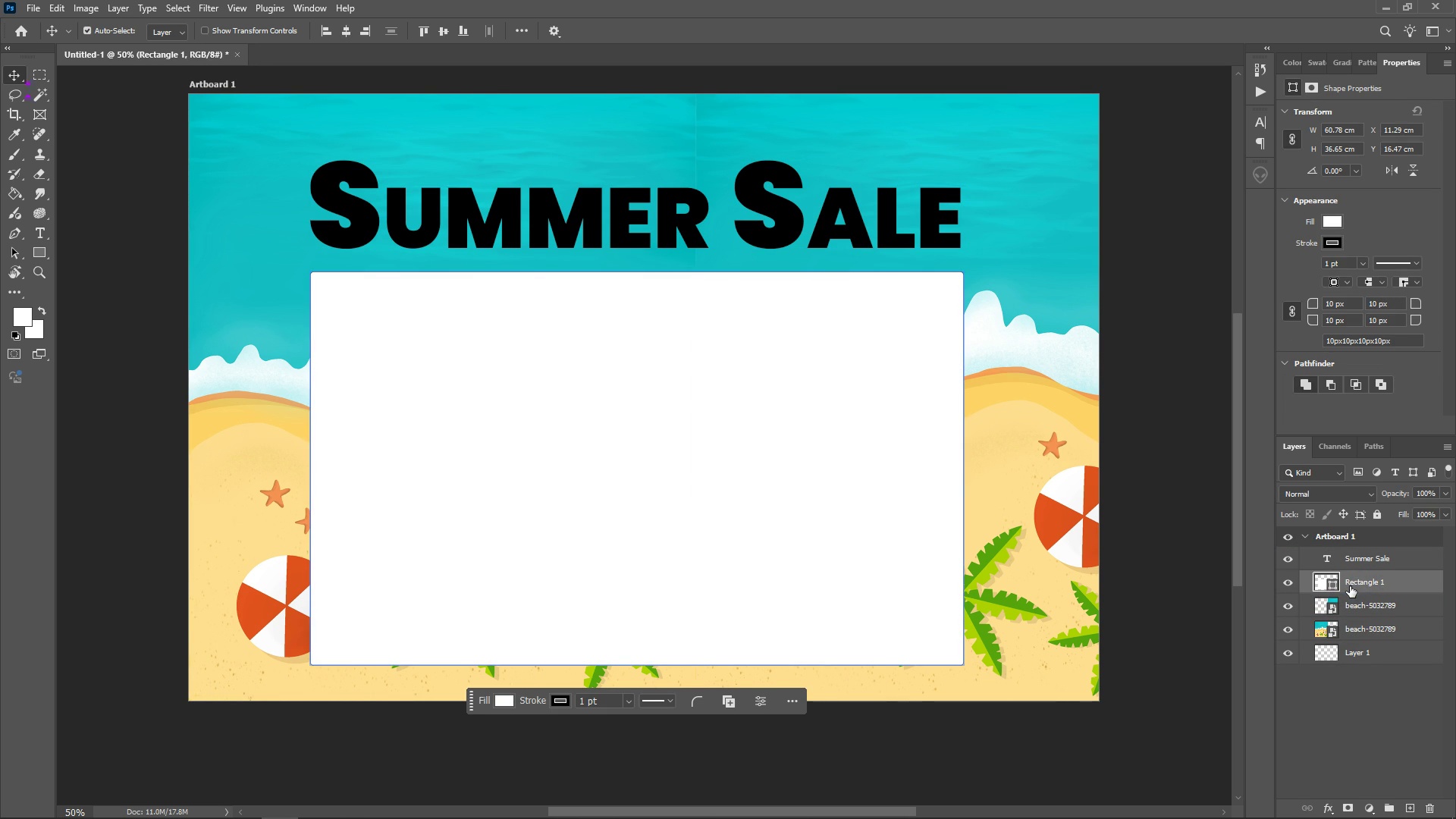 
right_click([1361, 586])
 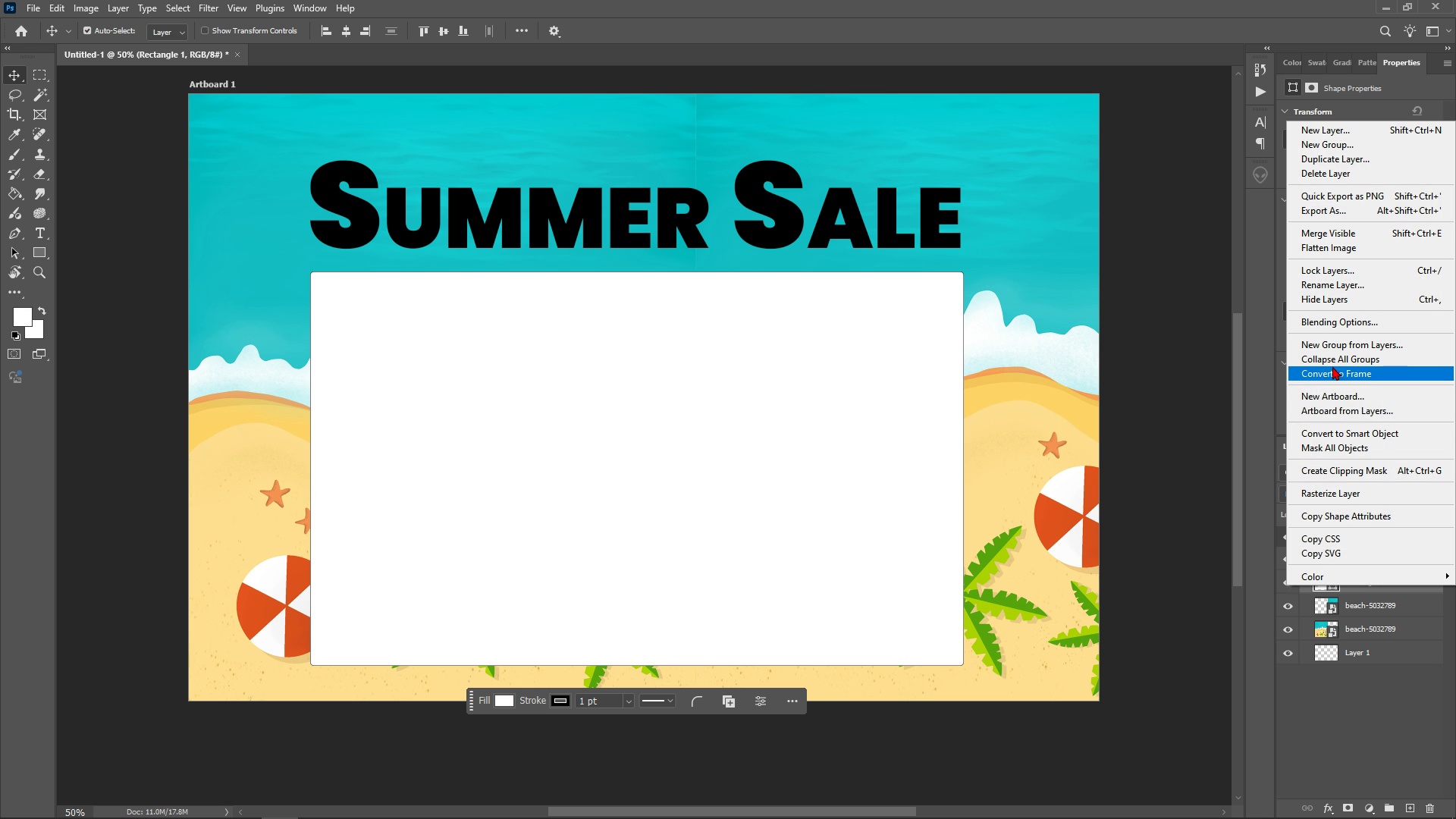 
mouse_move([1344, 390])
 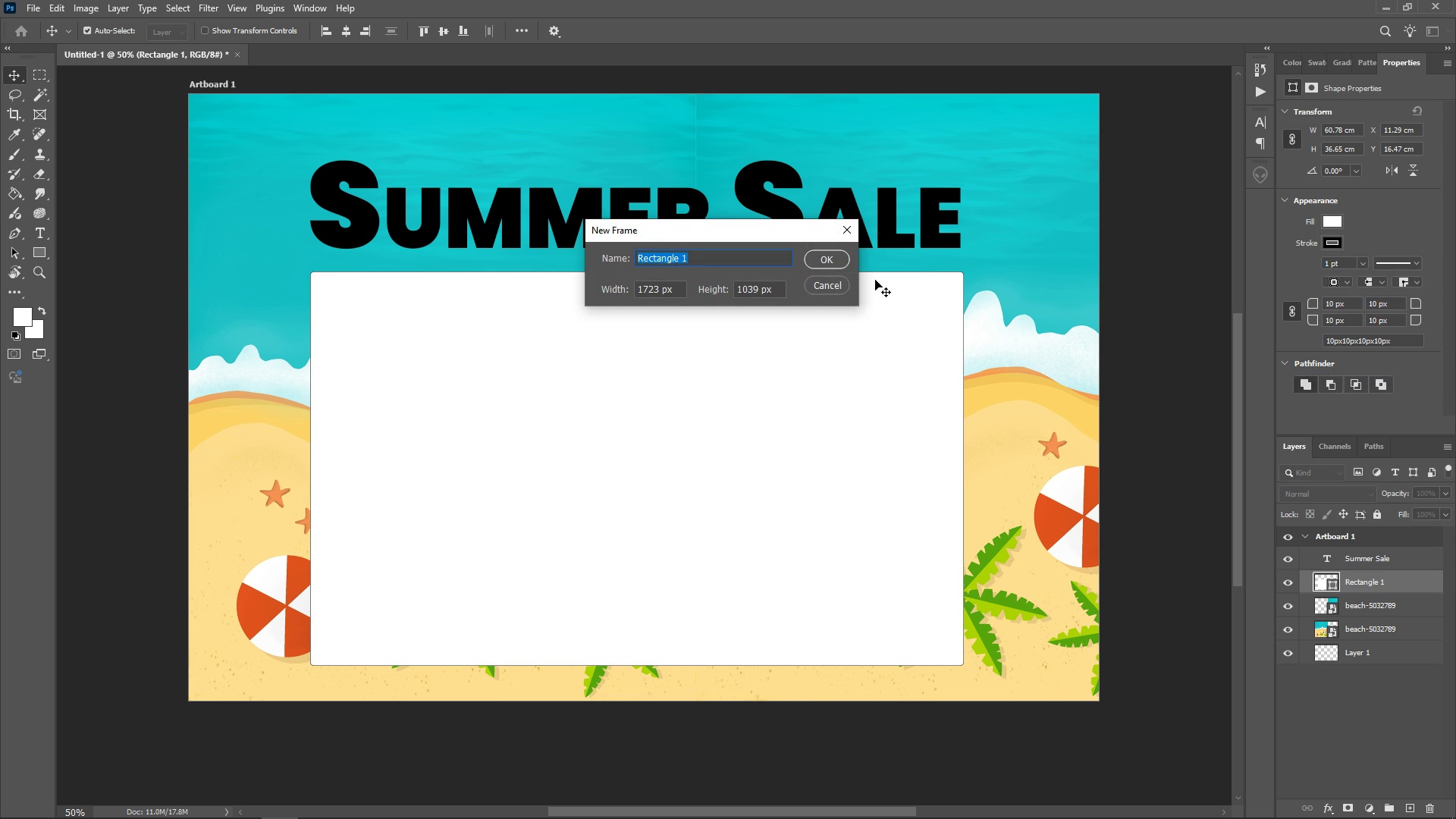 
left_click([836, 268])
 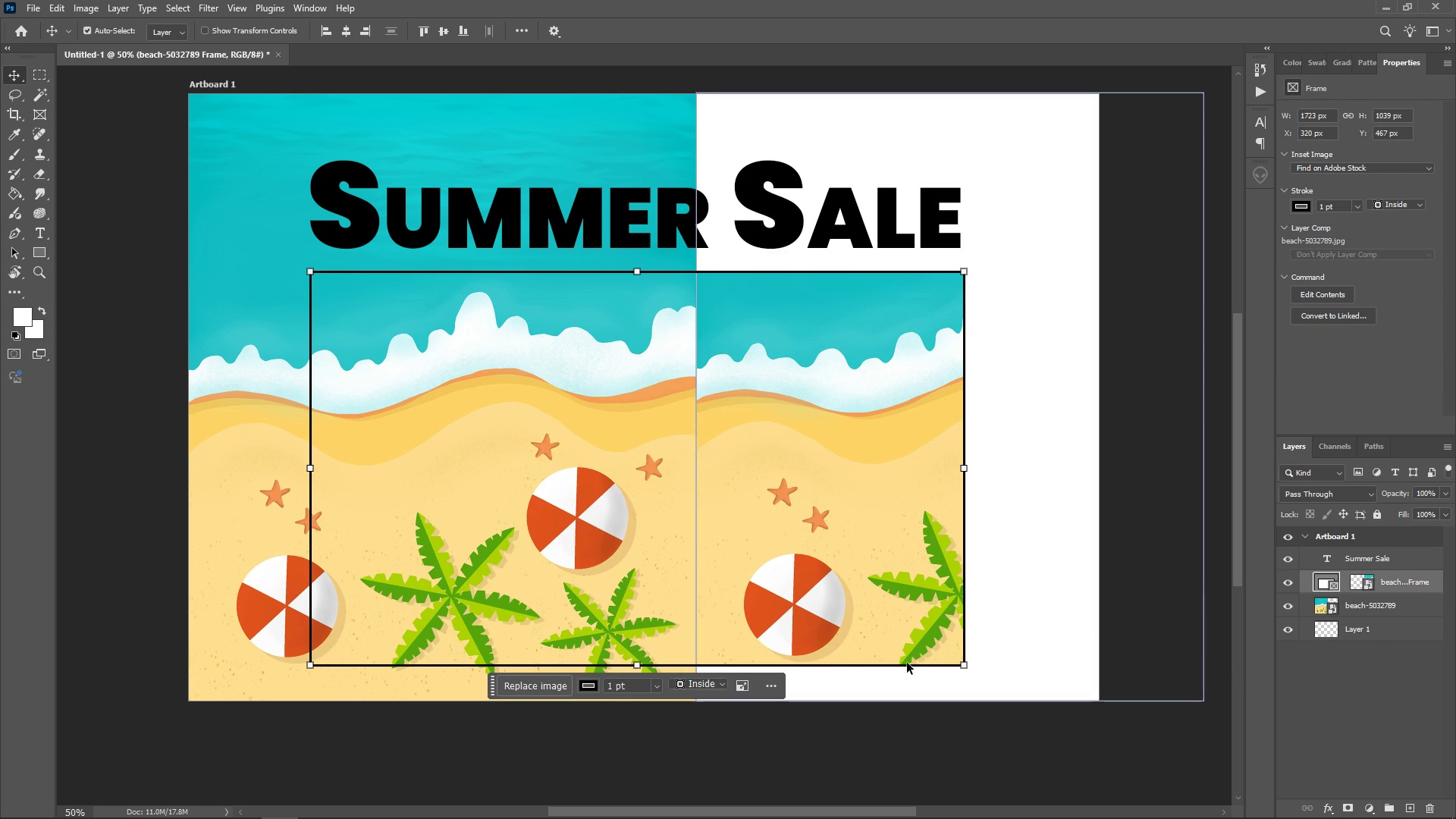 
left_click([880, 764])
 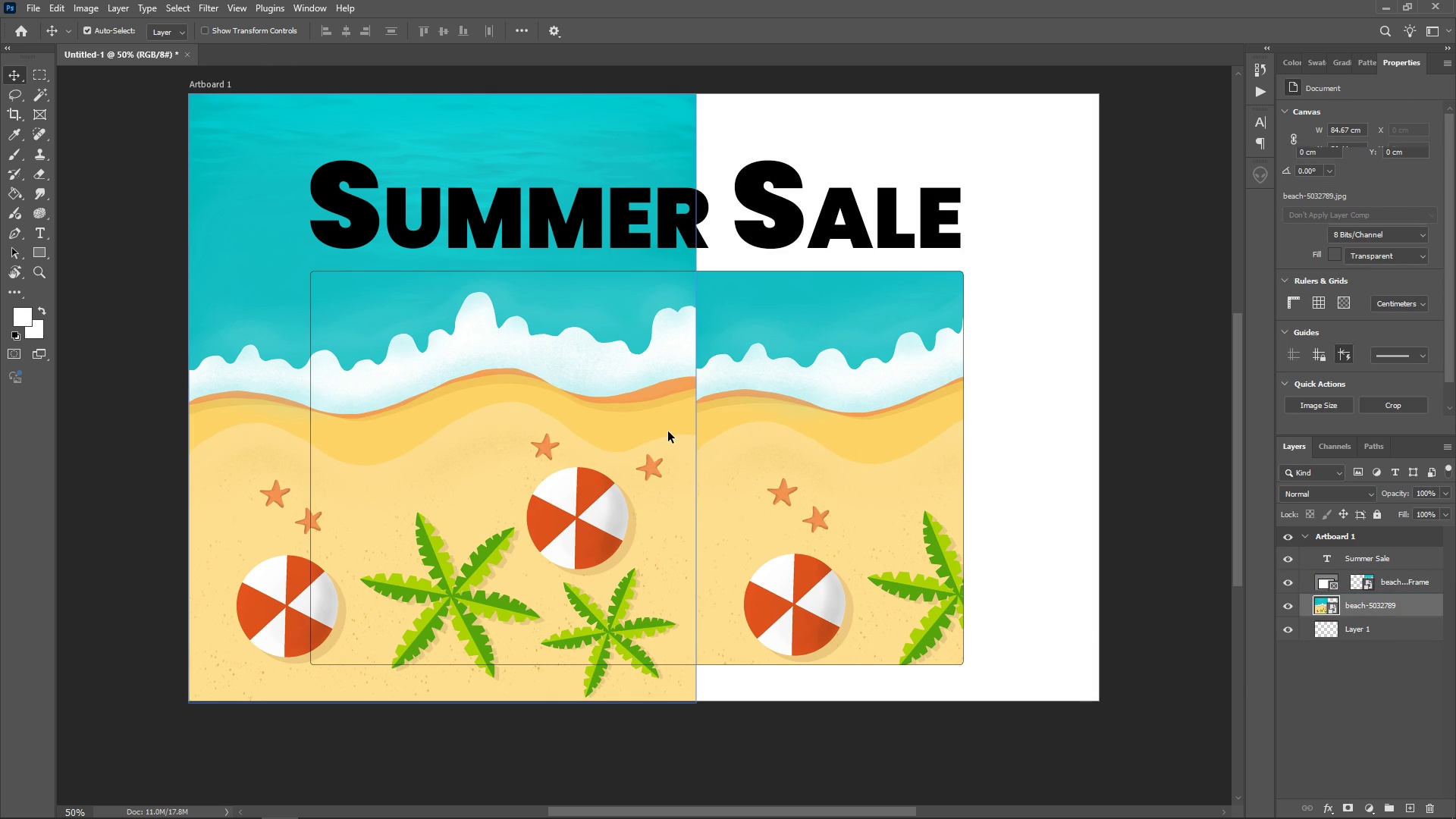 
left_click([668, 431])